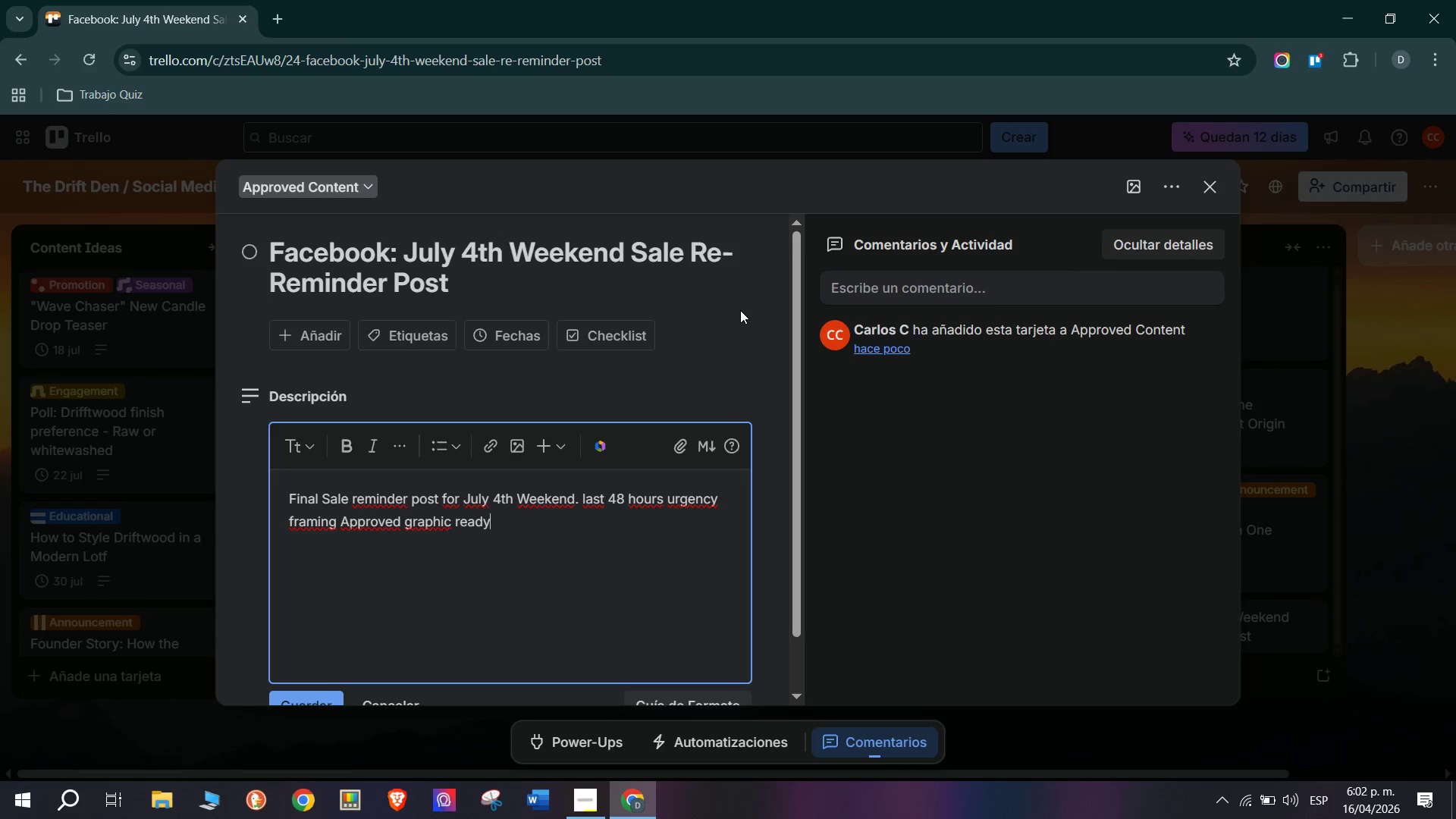 
type(. Code)
 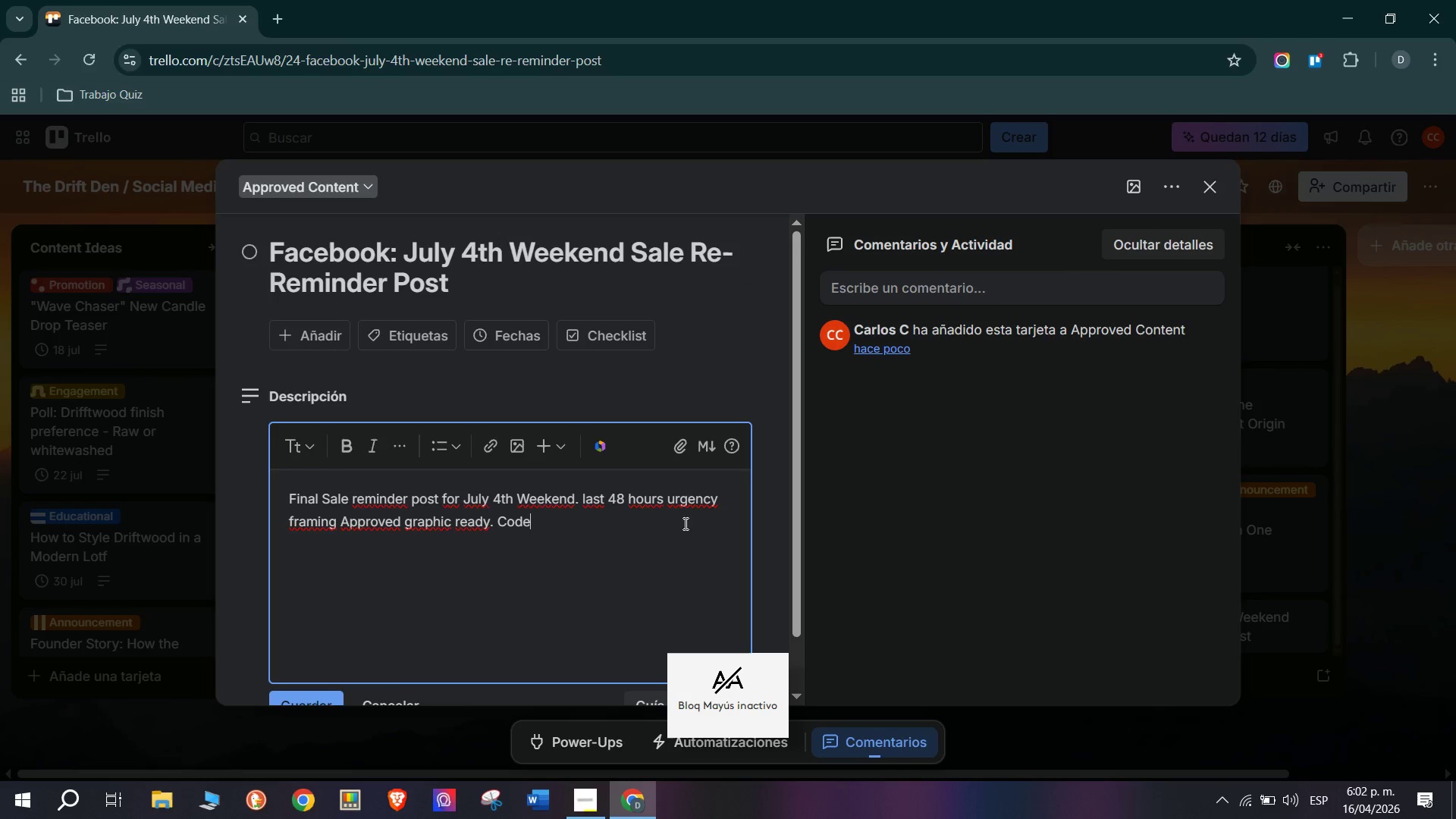 
key(Shift+Period)
 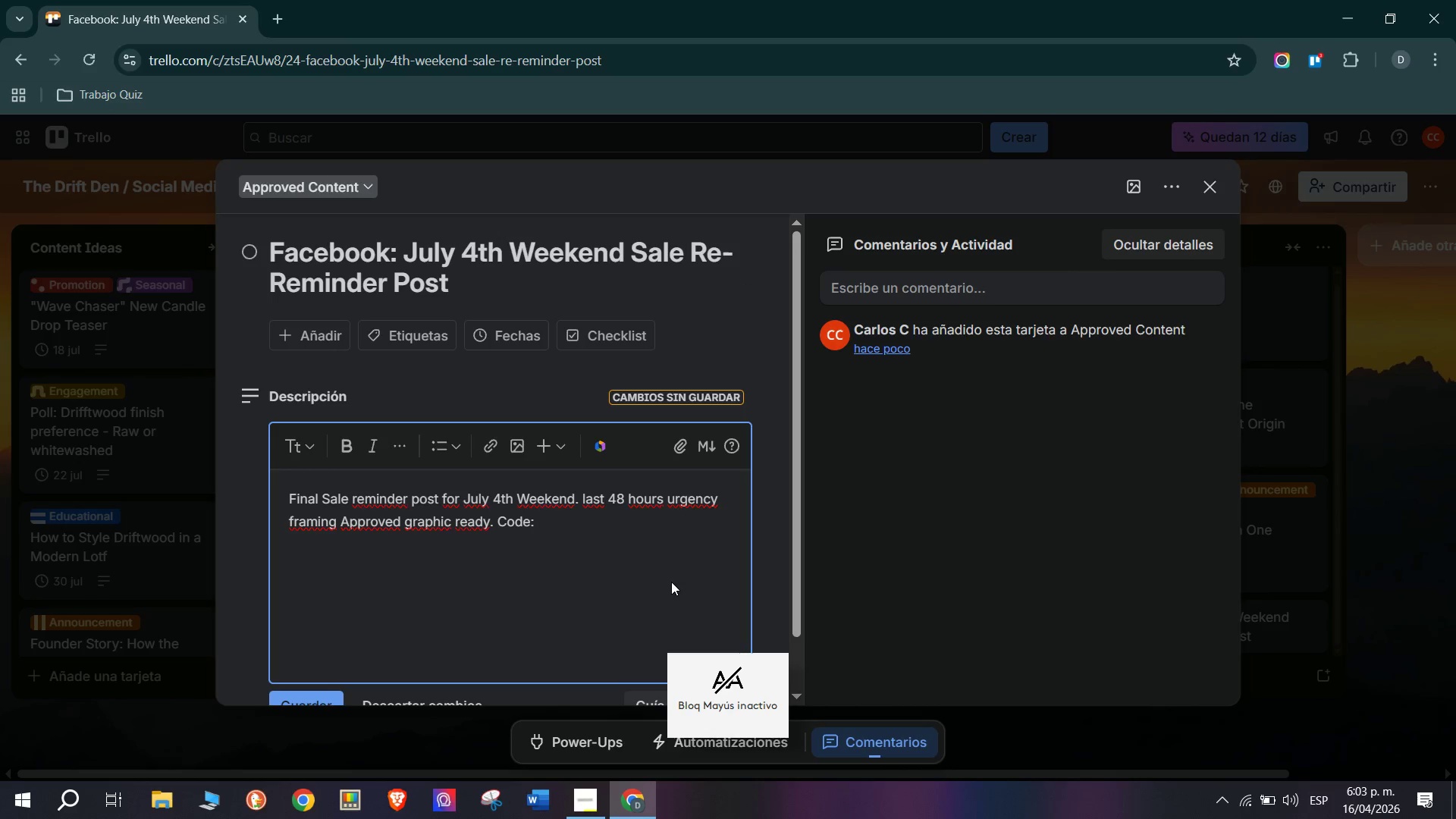 
key(Space)
 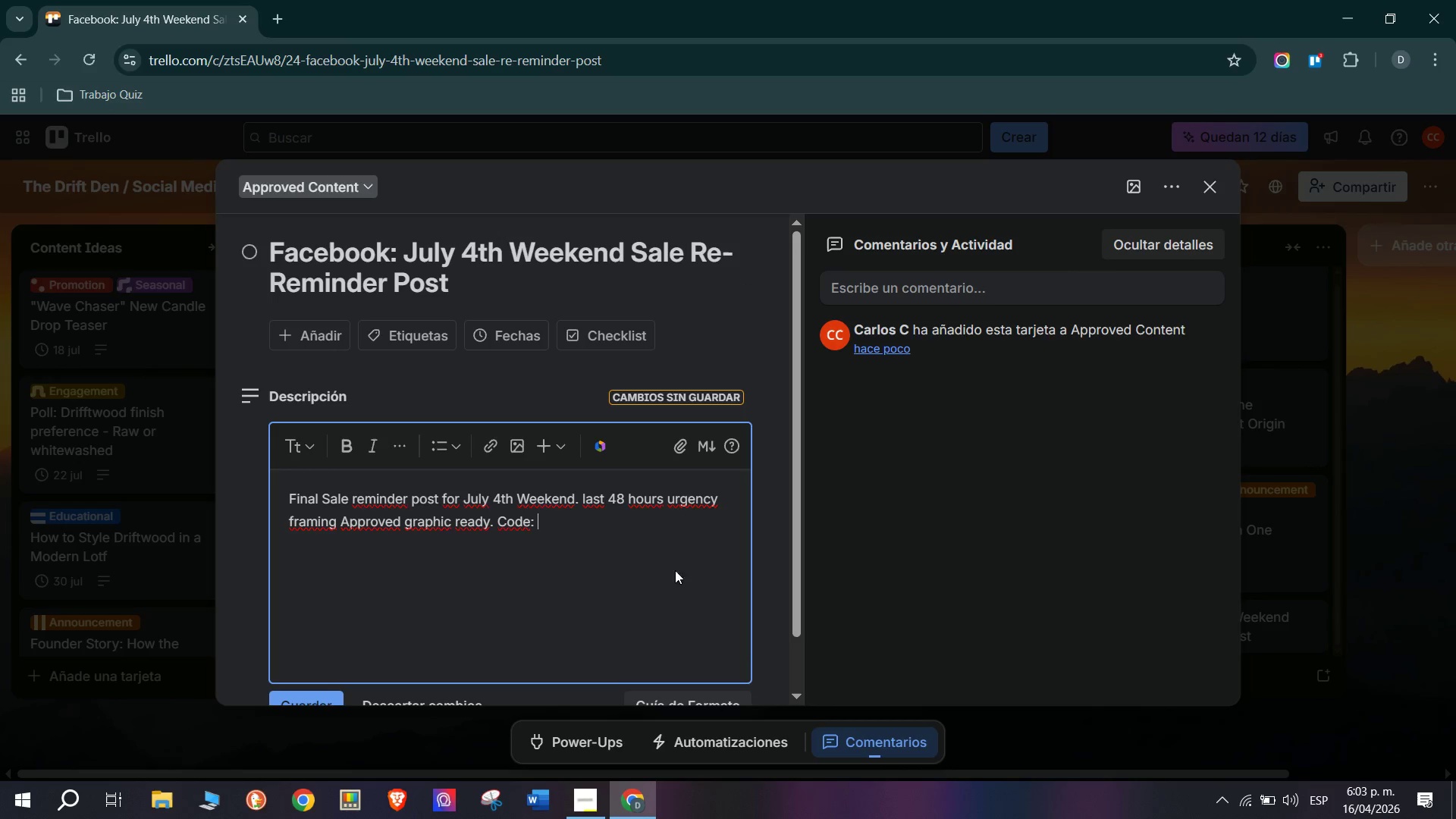 
type(Coastal 5)
 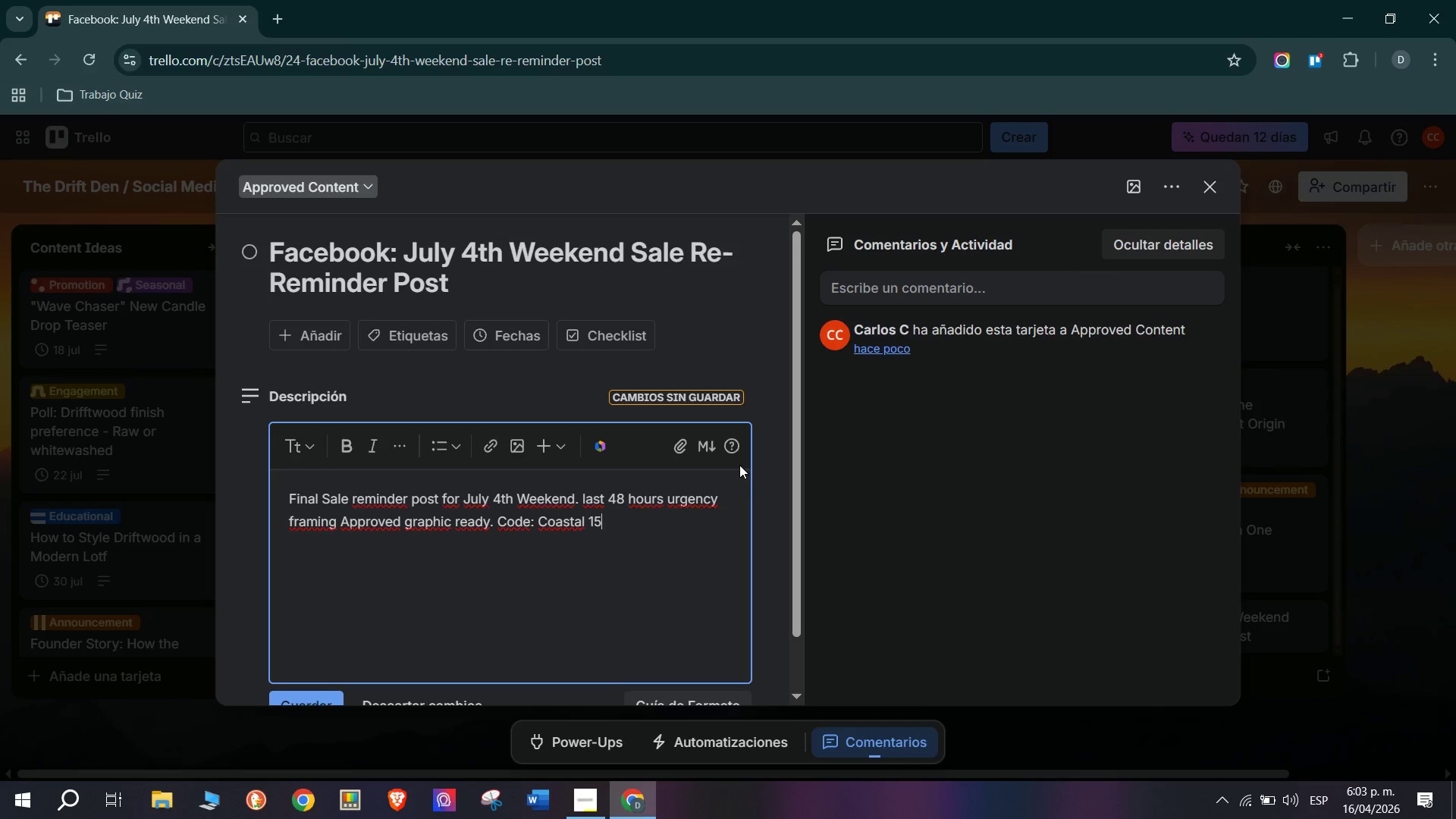 
hold_key(key=1, duration=0.31)
 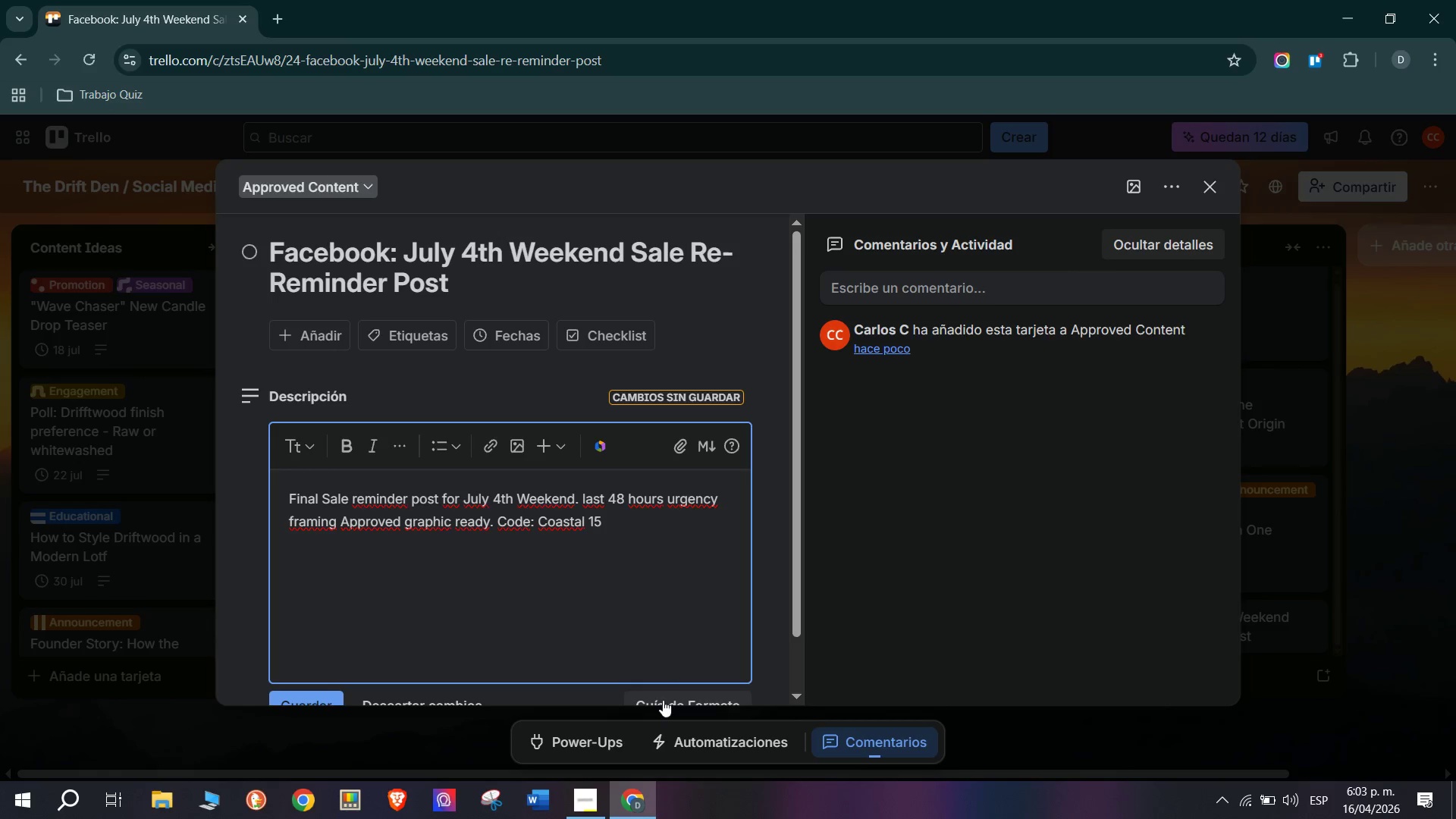 
type(. APROVED)
 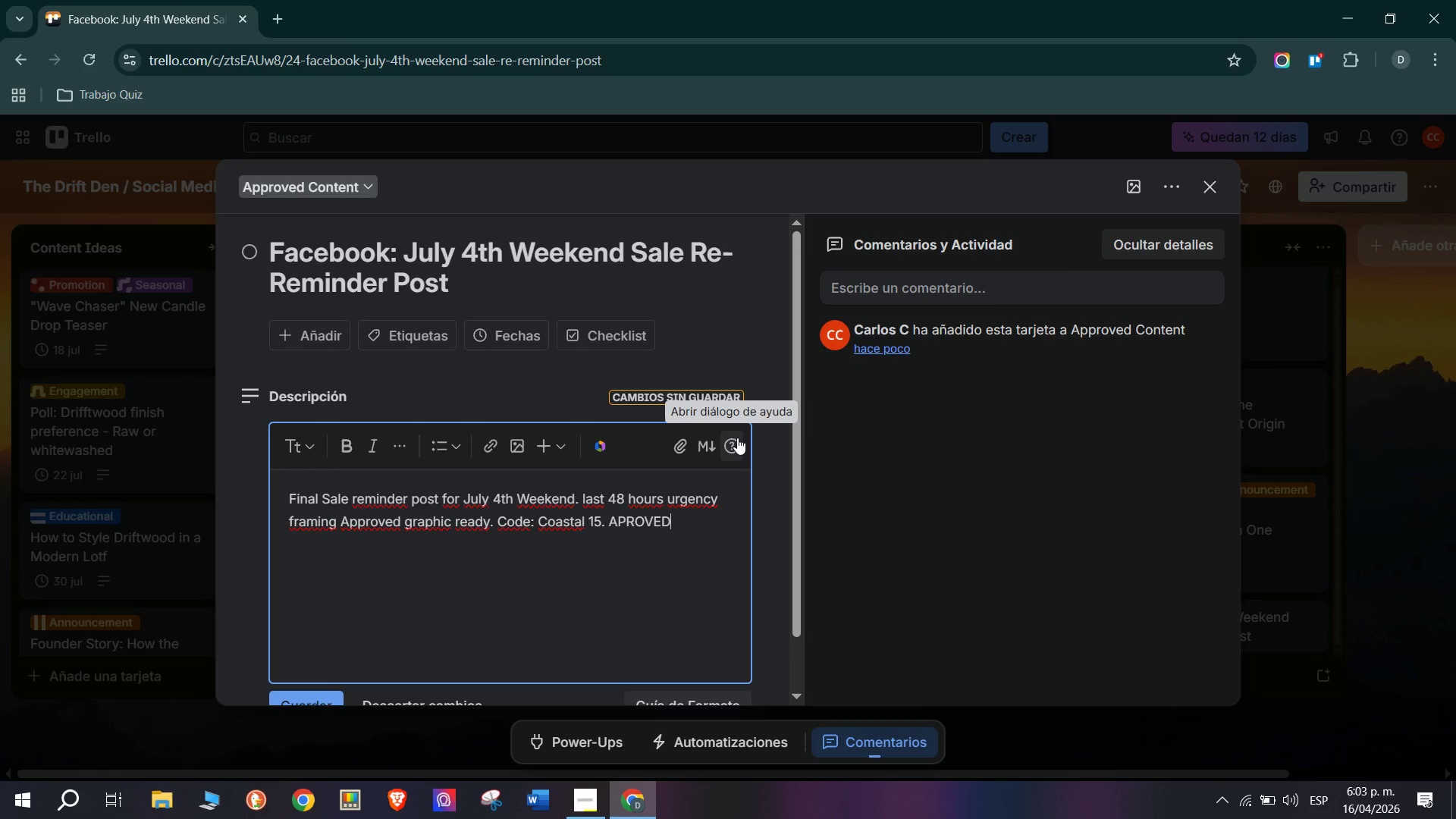 
type( - moc)
key(Backspace)
type(ve to sched)
 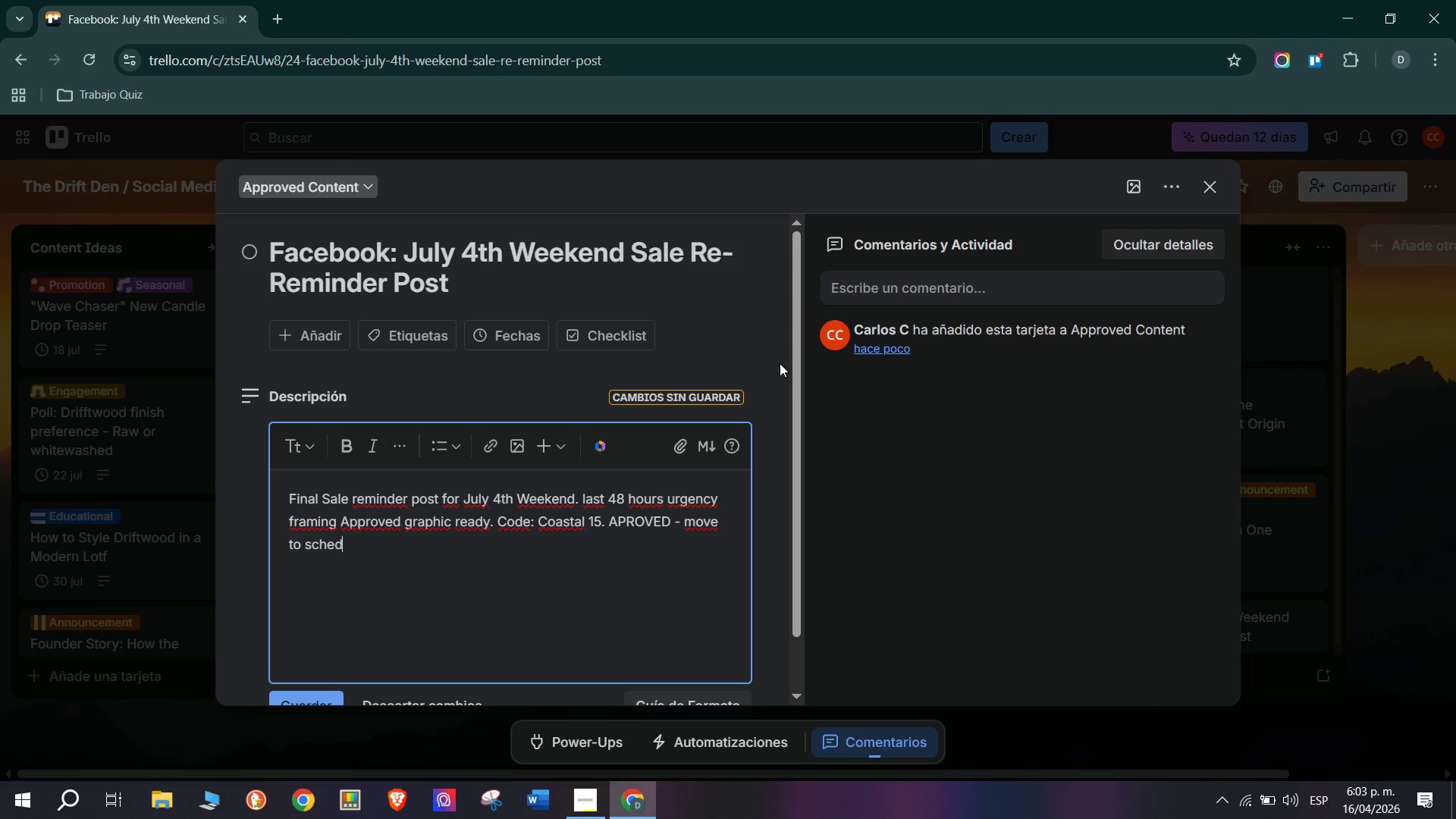 
type(uled immediatl)
key(Backspace)
type(ely)
 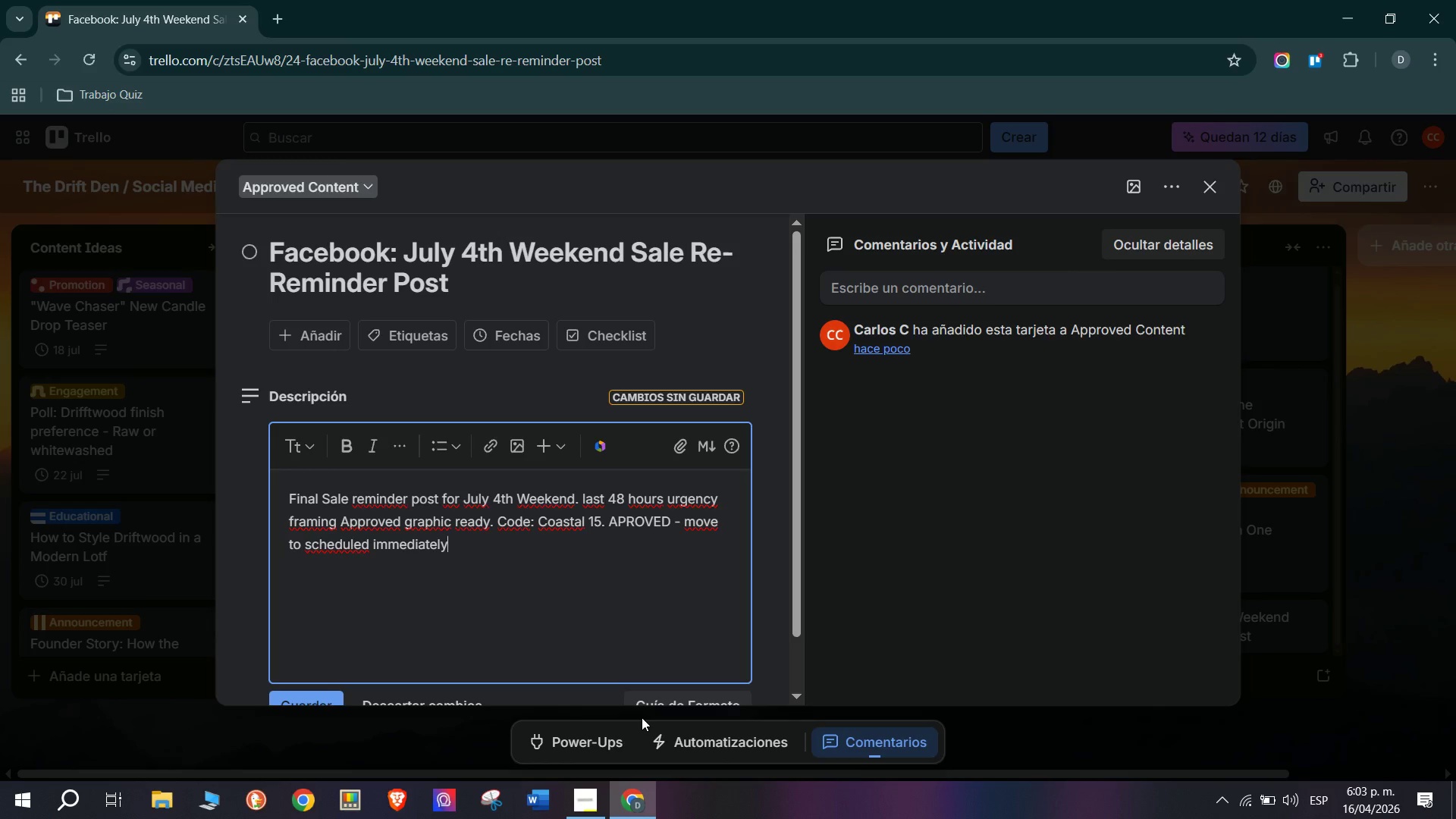 
scroll: coordinate [610, 557], scroll_direction: down, amount: 2.0
 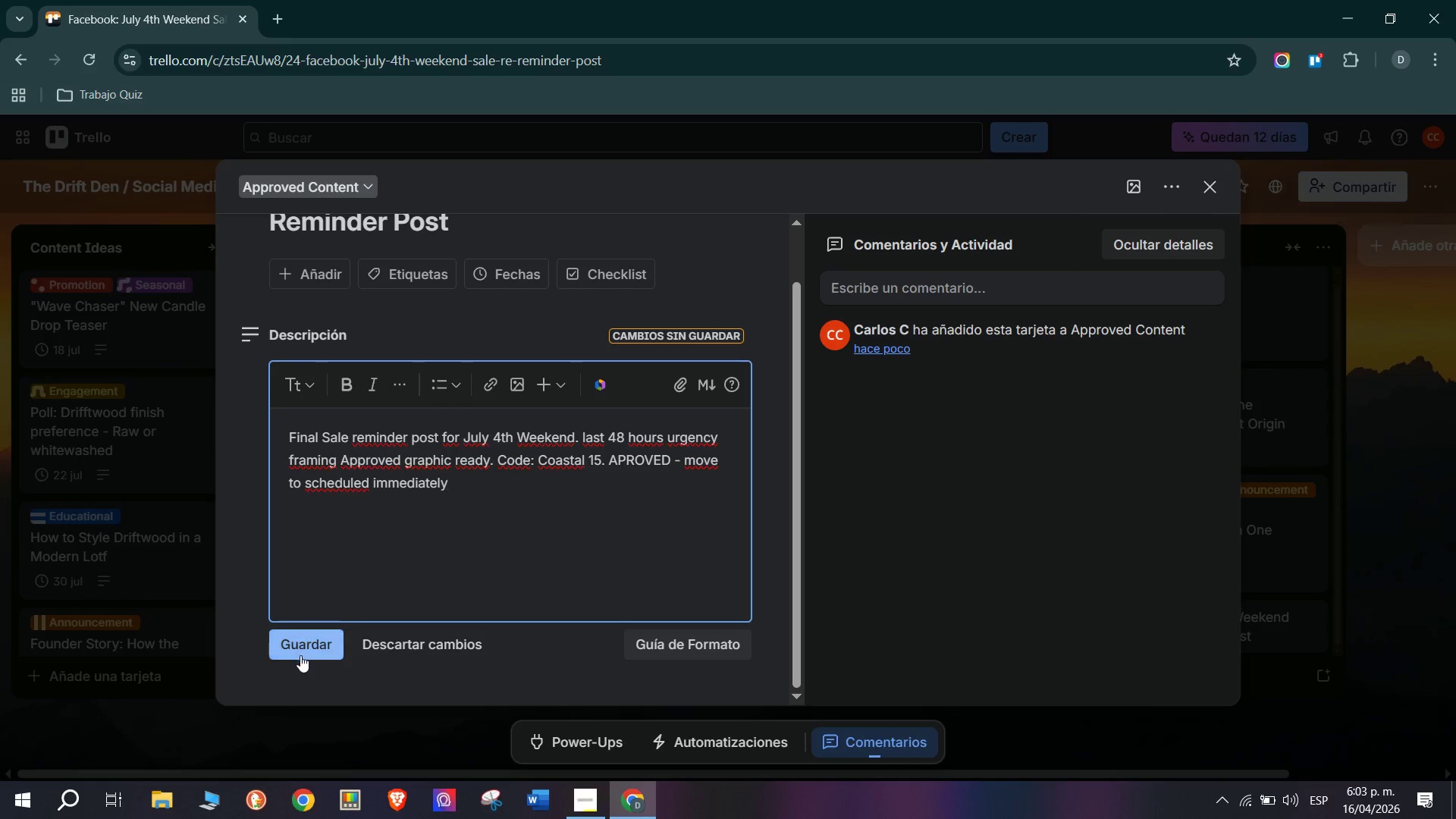 
left_click([300, 629])
 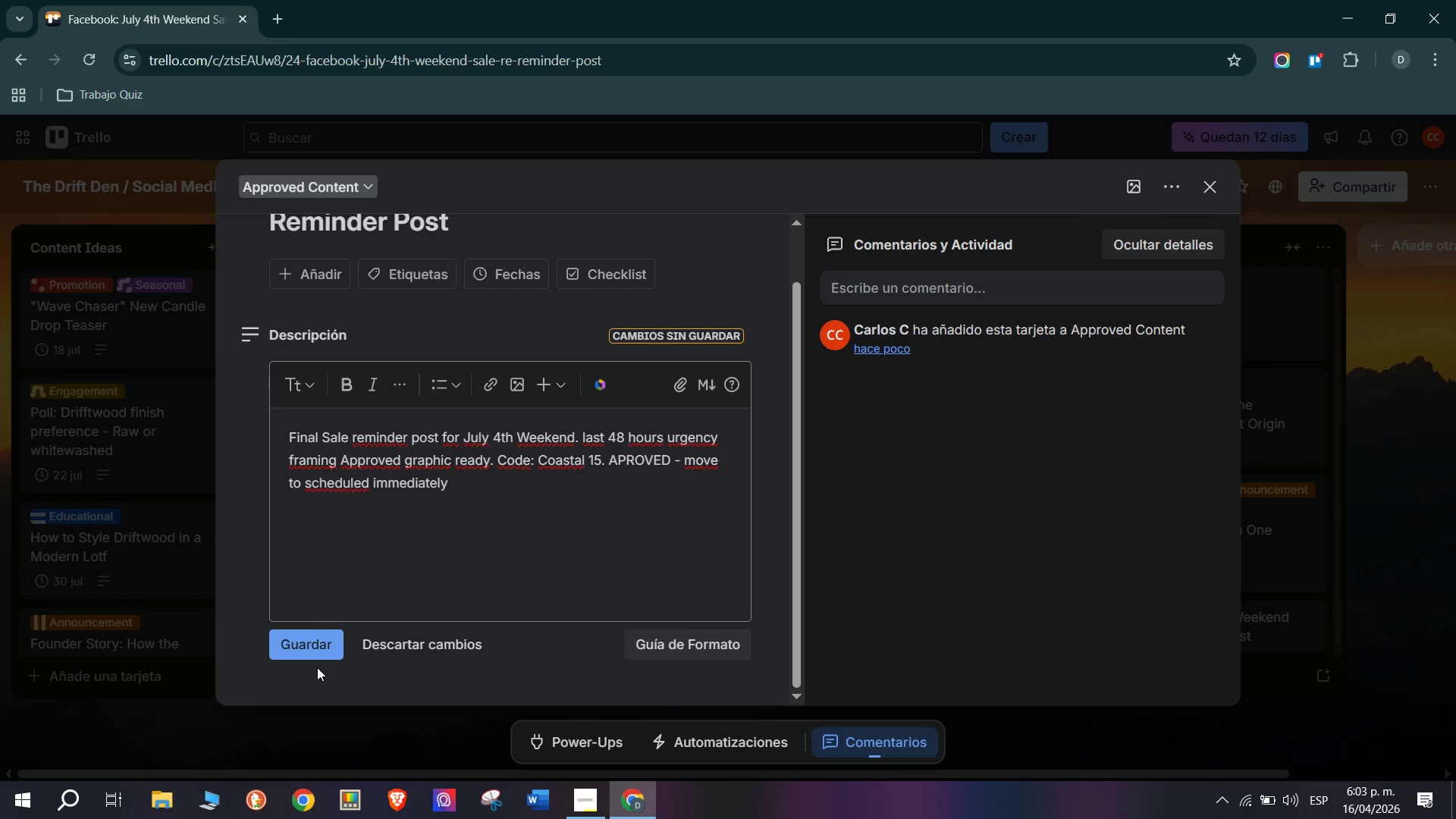 
left_click([313, 635])
 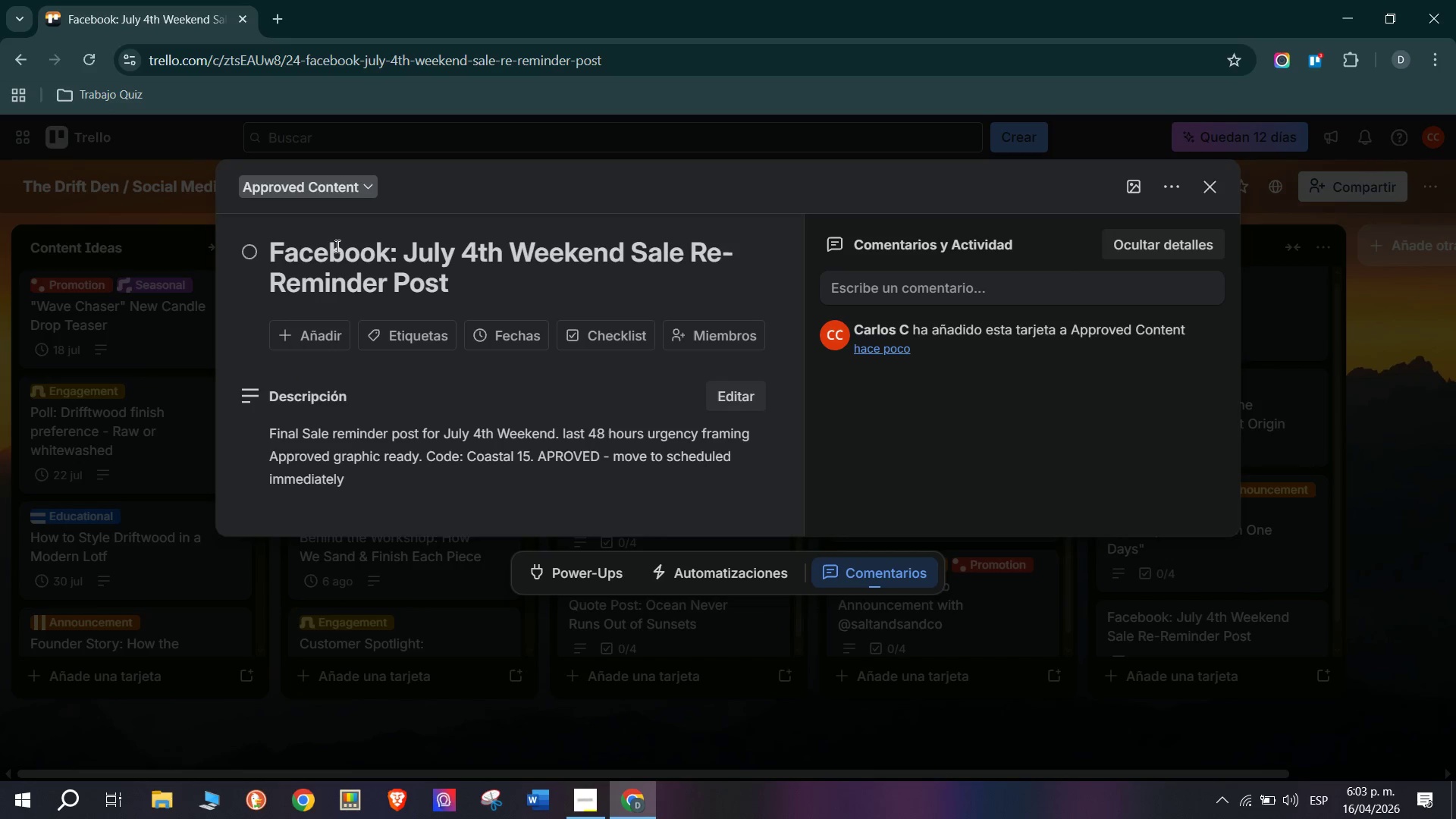 
scroll: coordinate [397, 306], scroll_direction: up, amount: 2.0
 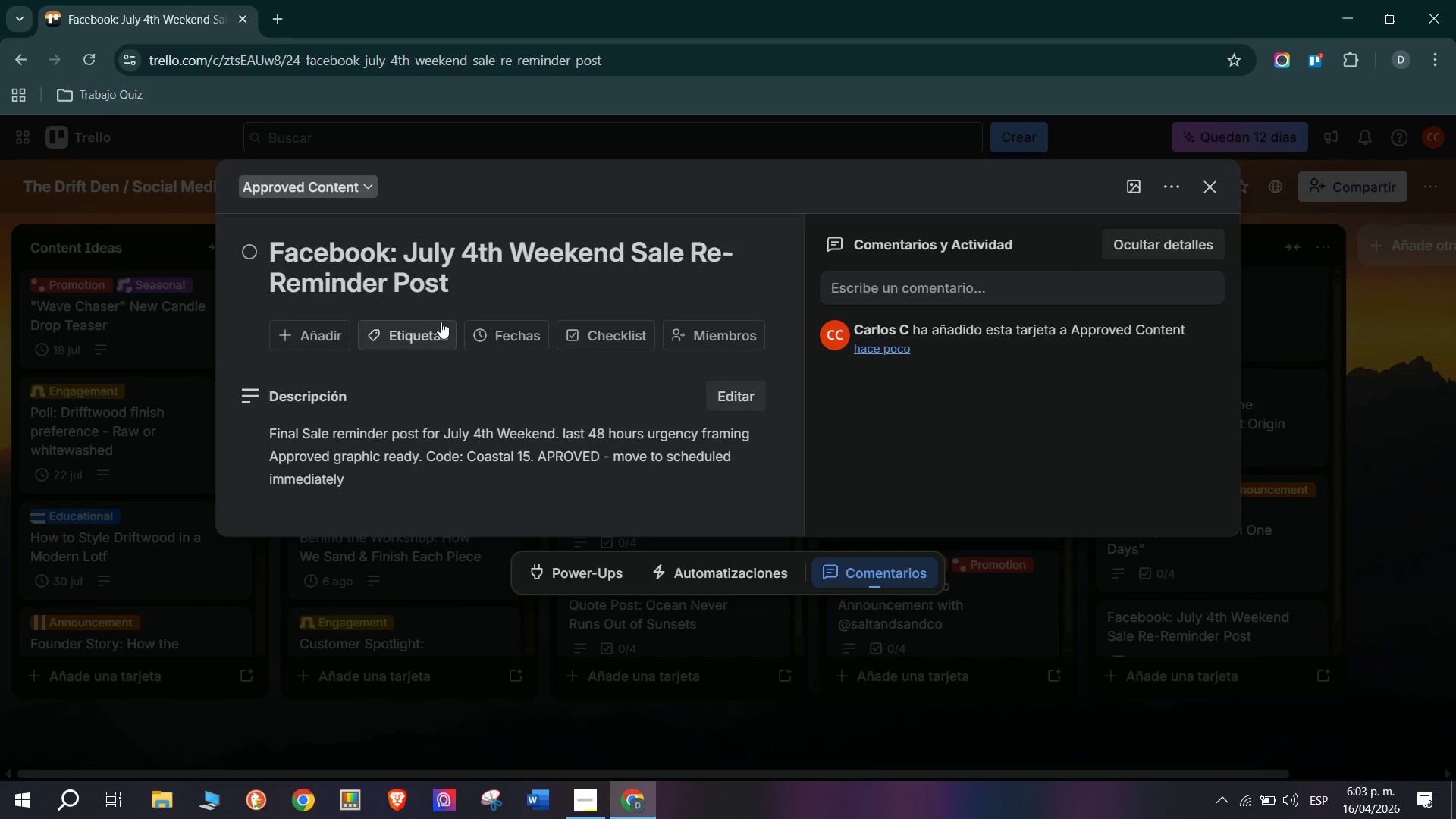 
left_click([427, 322])
 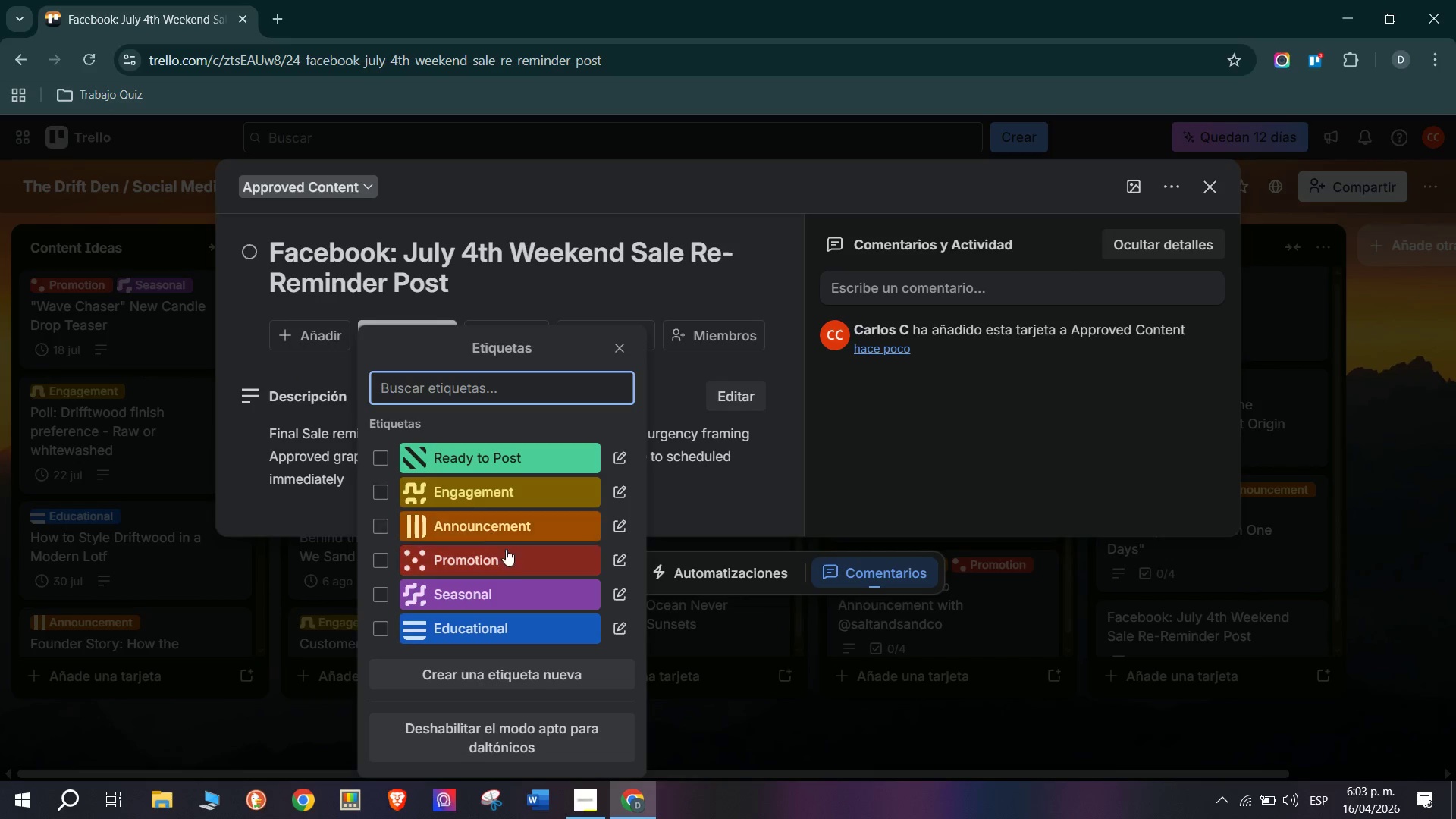 
left_click([514, 561])
 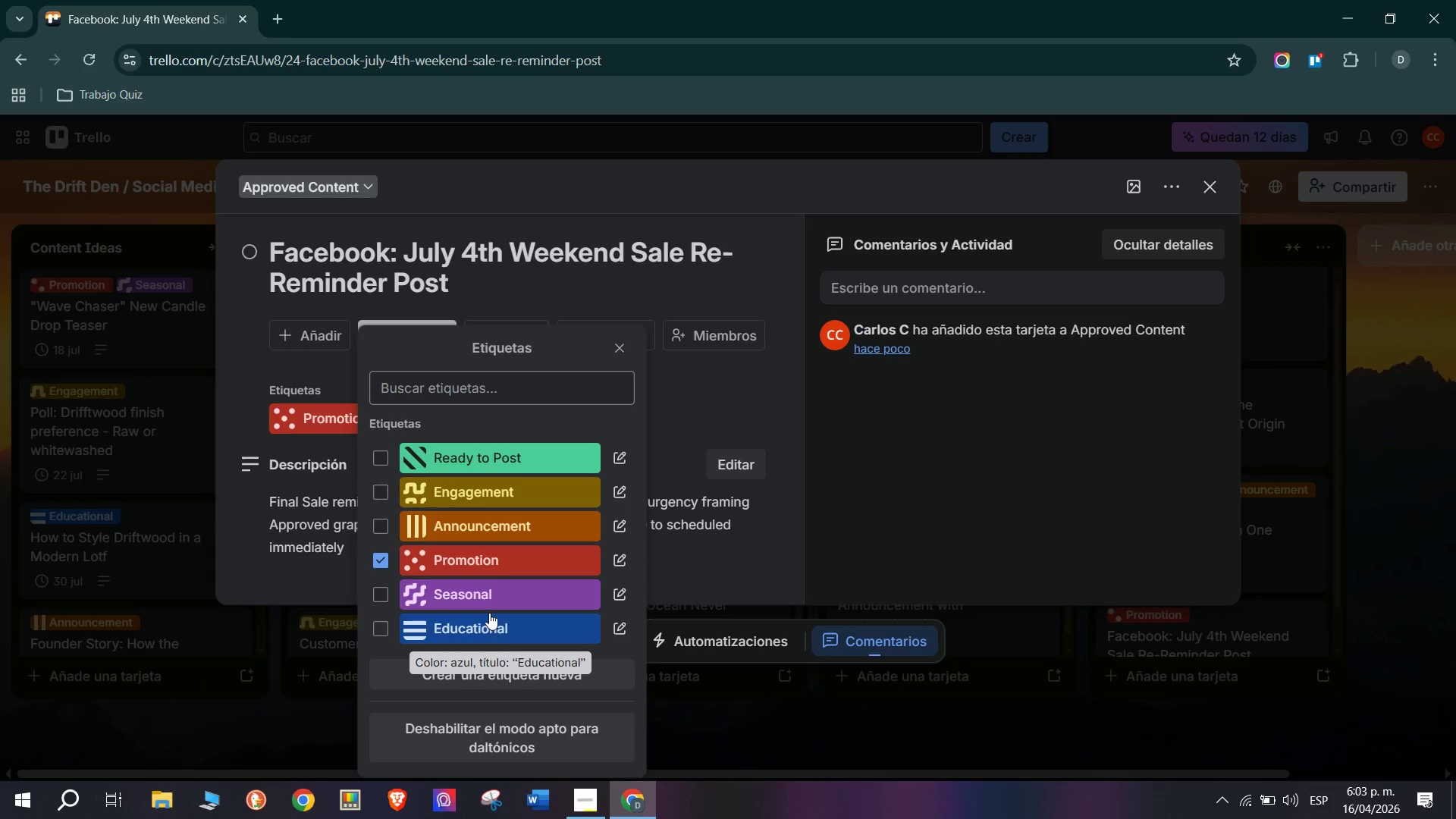 
left_click([287, 370])
 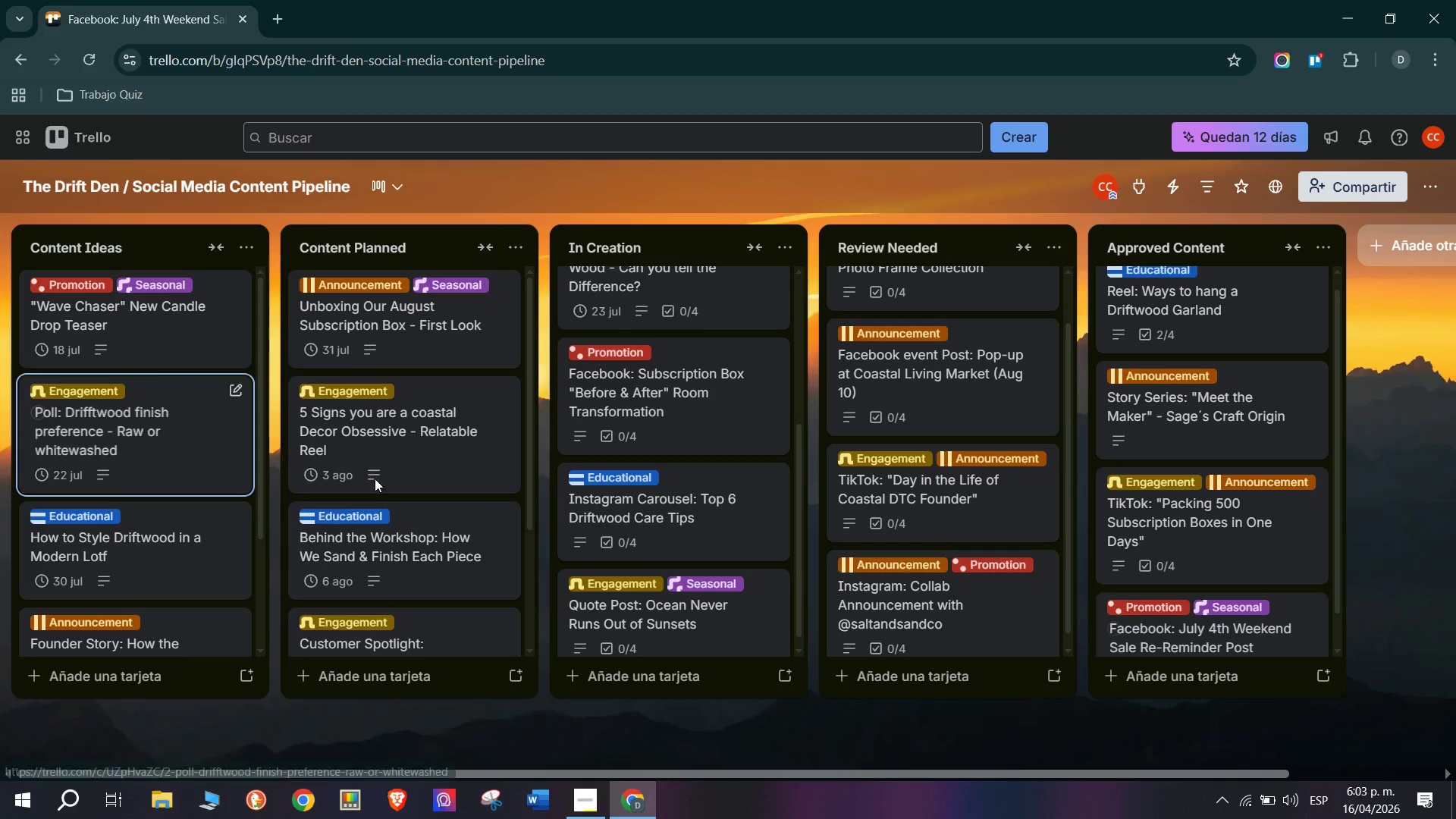 
scroll: coordinate [943, 593], scroll_direction: down, amount: 9.0
 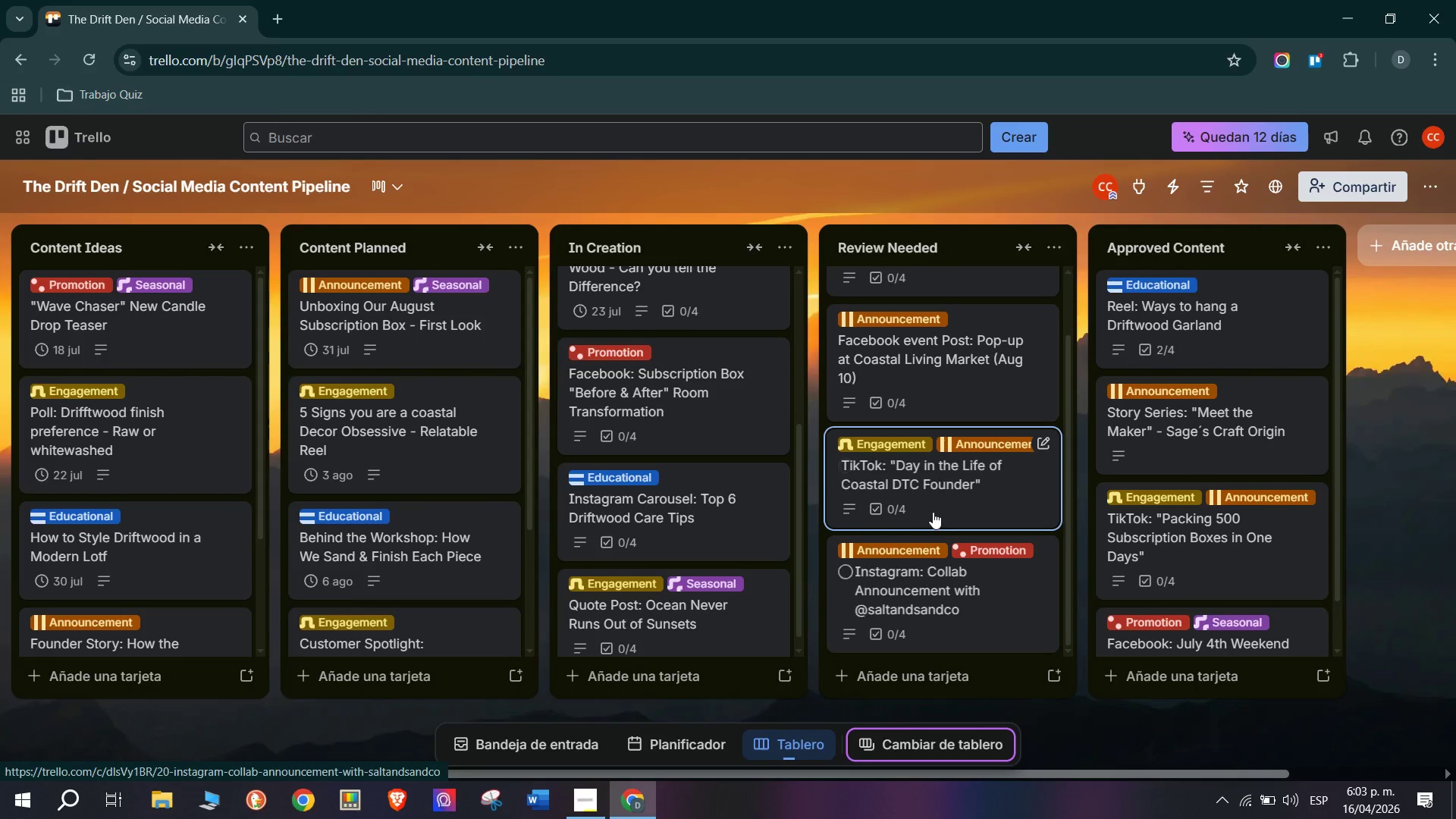 
scroll: coordinate [933, 512], scroll_direction: up, amount: 5.0
 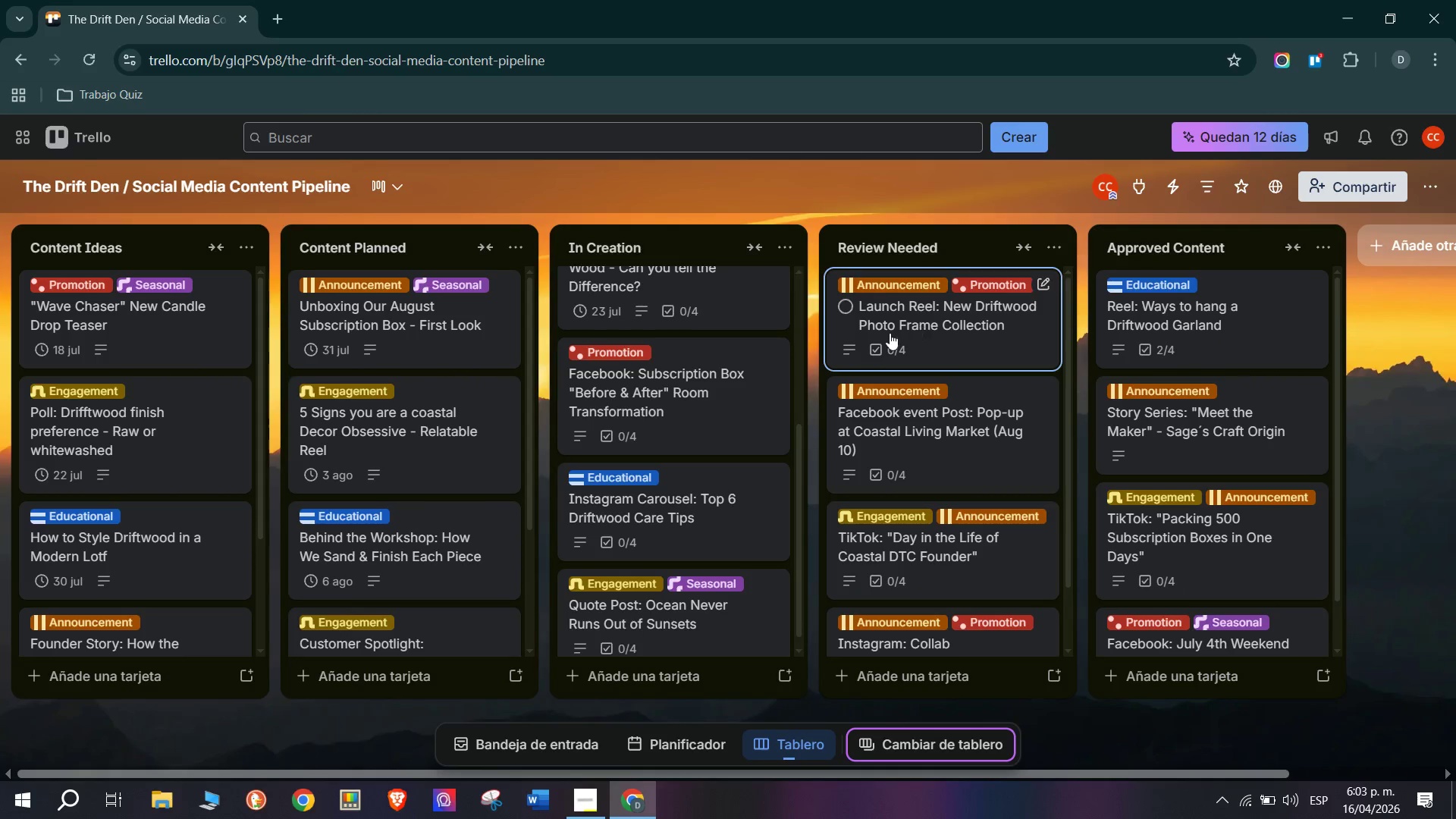 
scroll: coordinate [701, 587], scroll_direction: down, amount: 2.0
 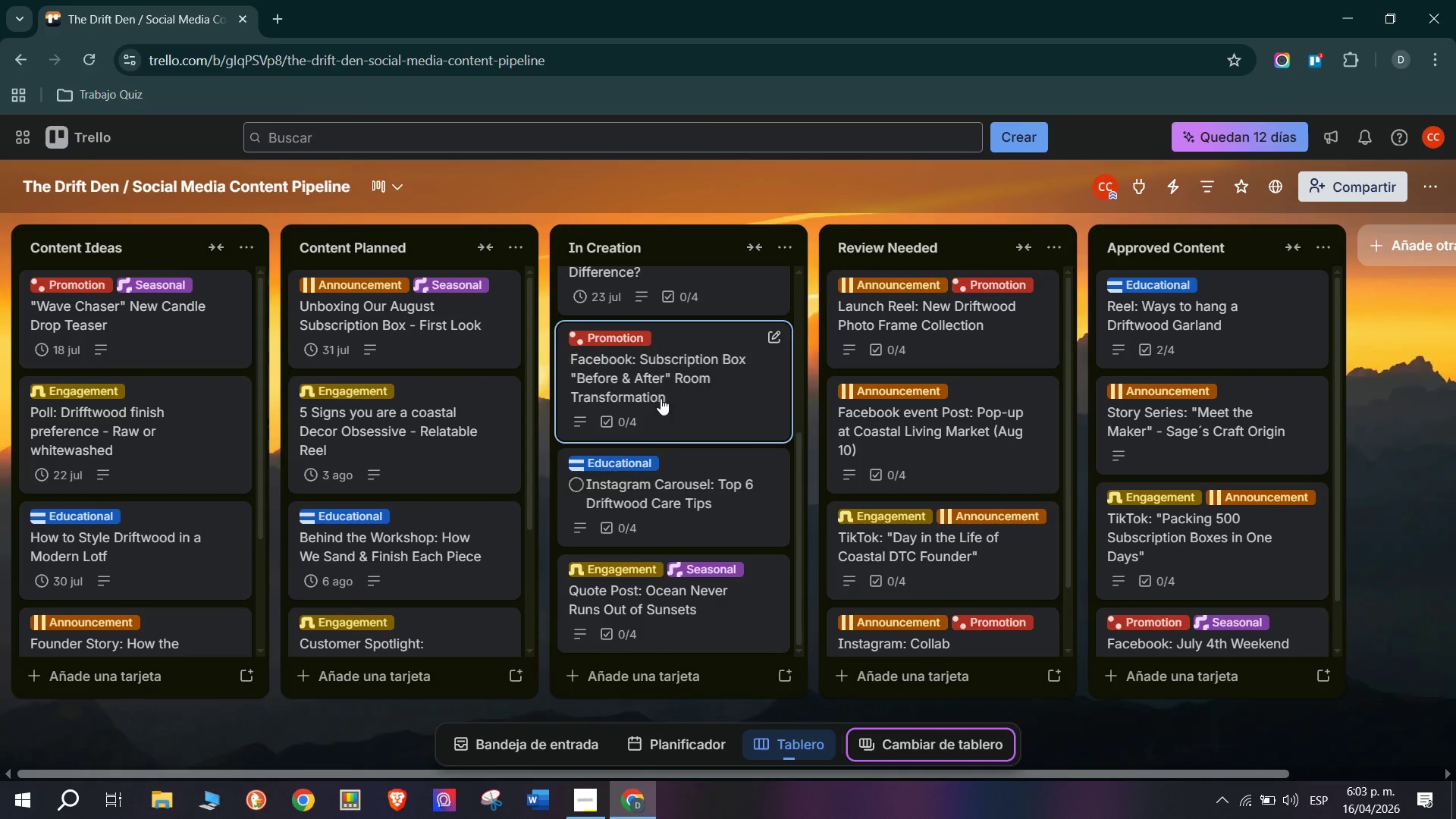 
scroll: coordinate [661, 353], scroll_direction: up, amount: 2.0
 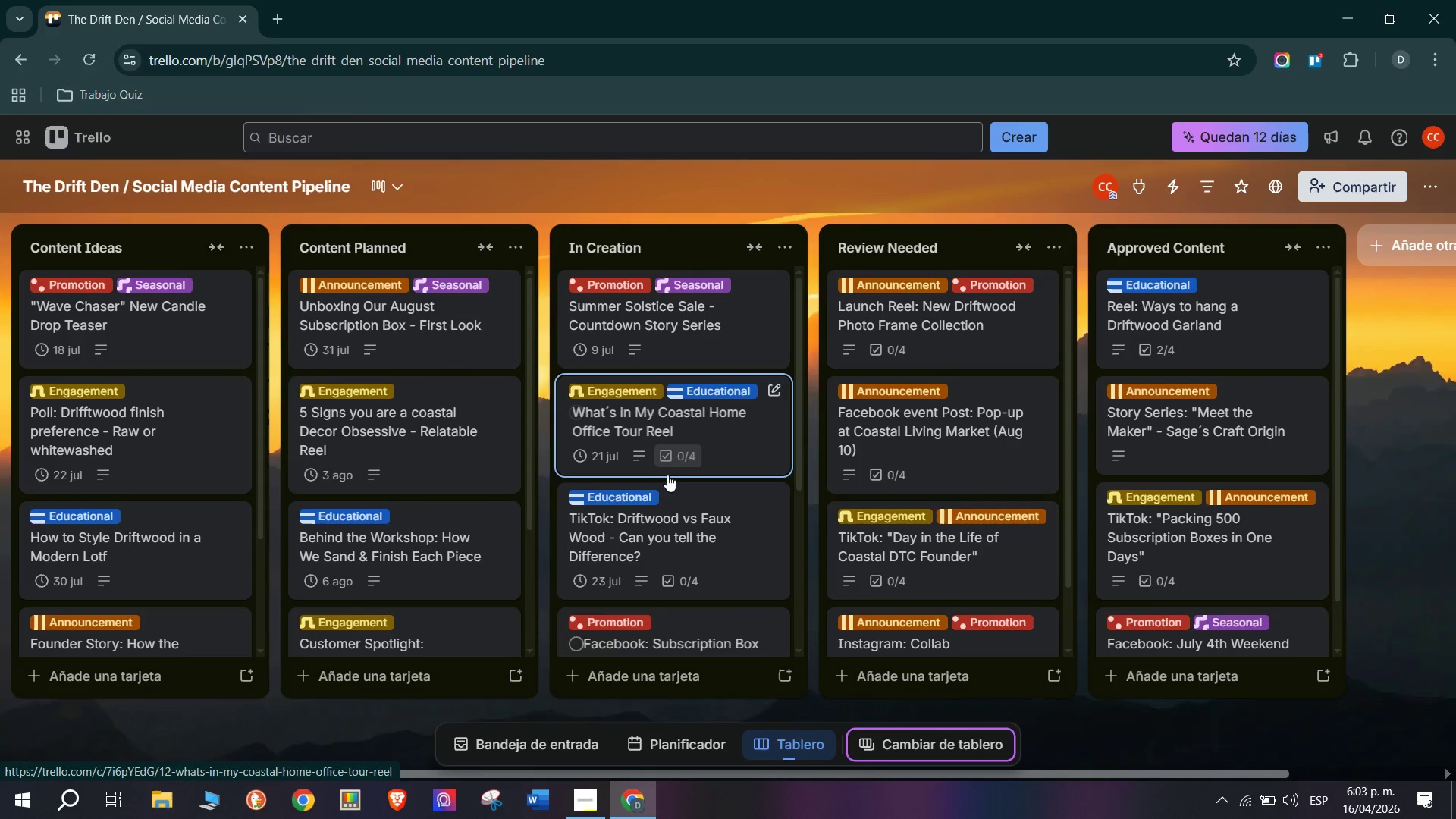 
scroll: coordinate [695, 448], scroll_direction: down, amount: 2.0
 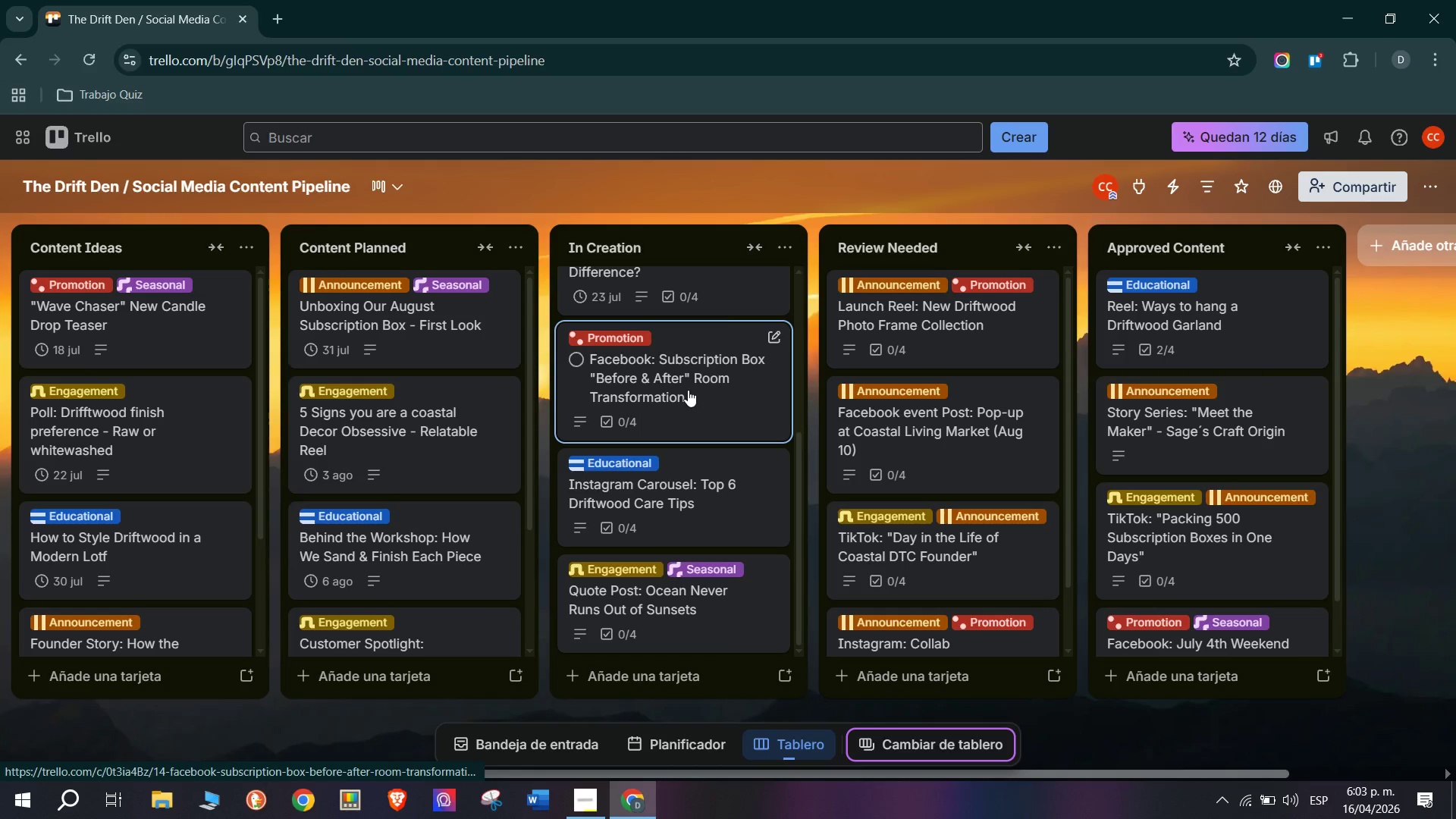 
wait(9.17)
 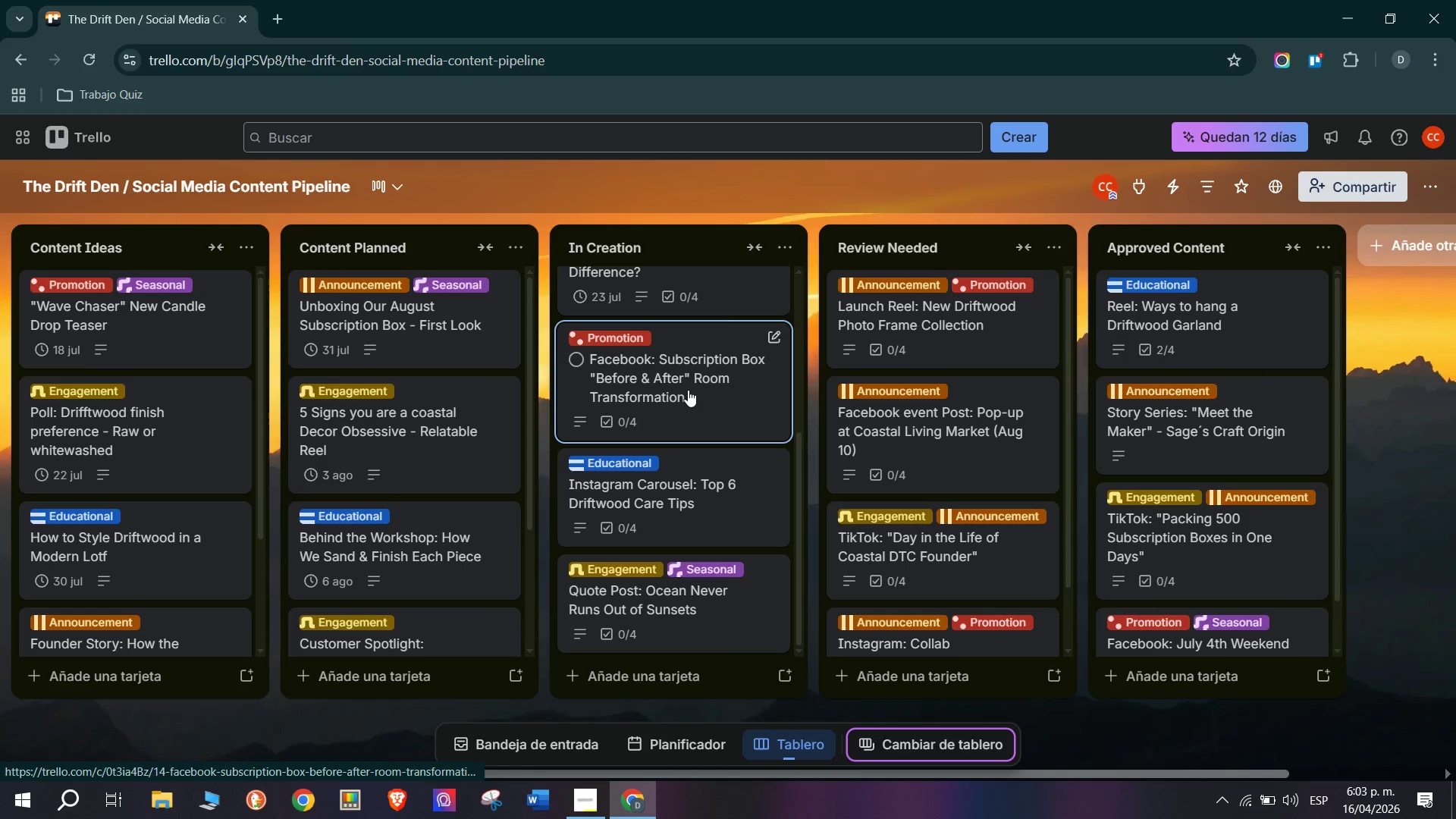 
left_click([582, 797])